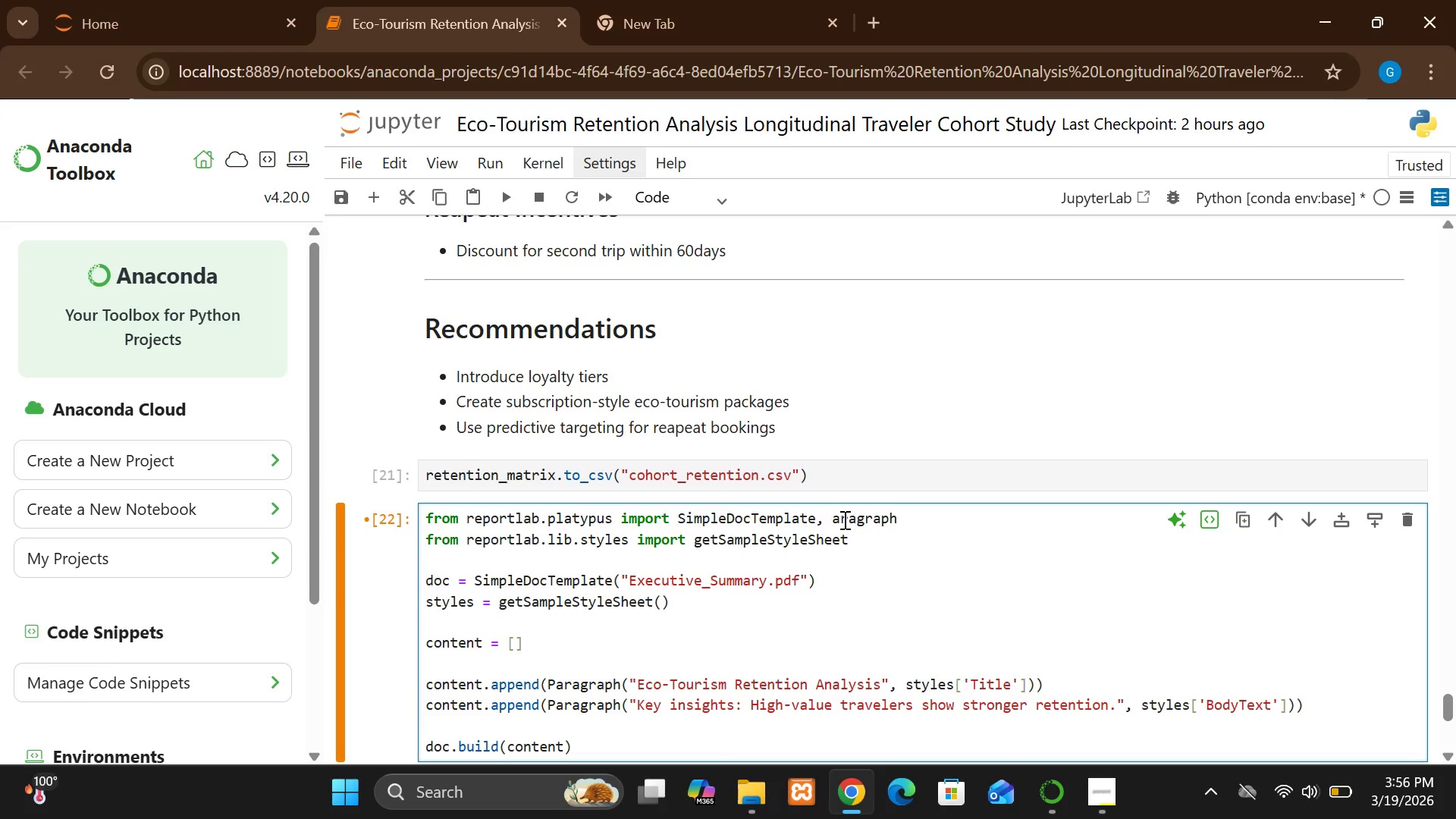 
key(Shift+P)
 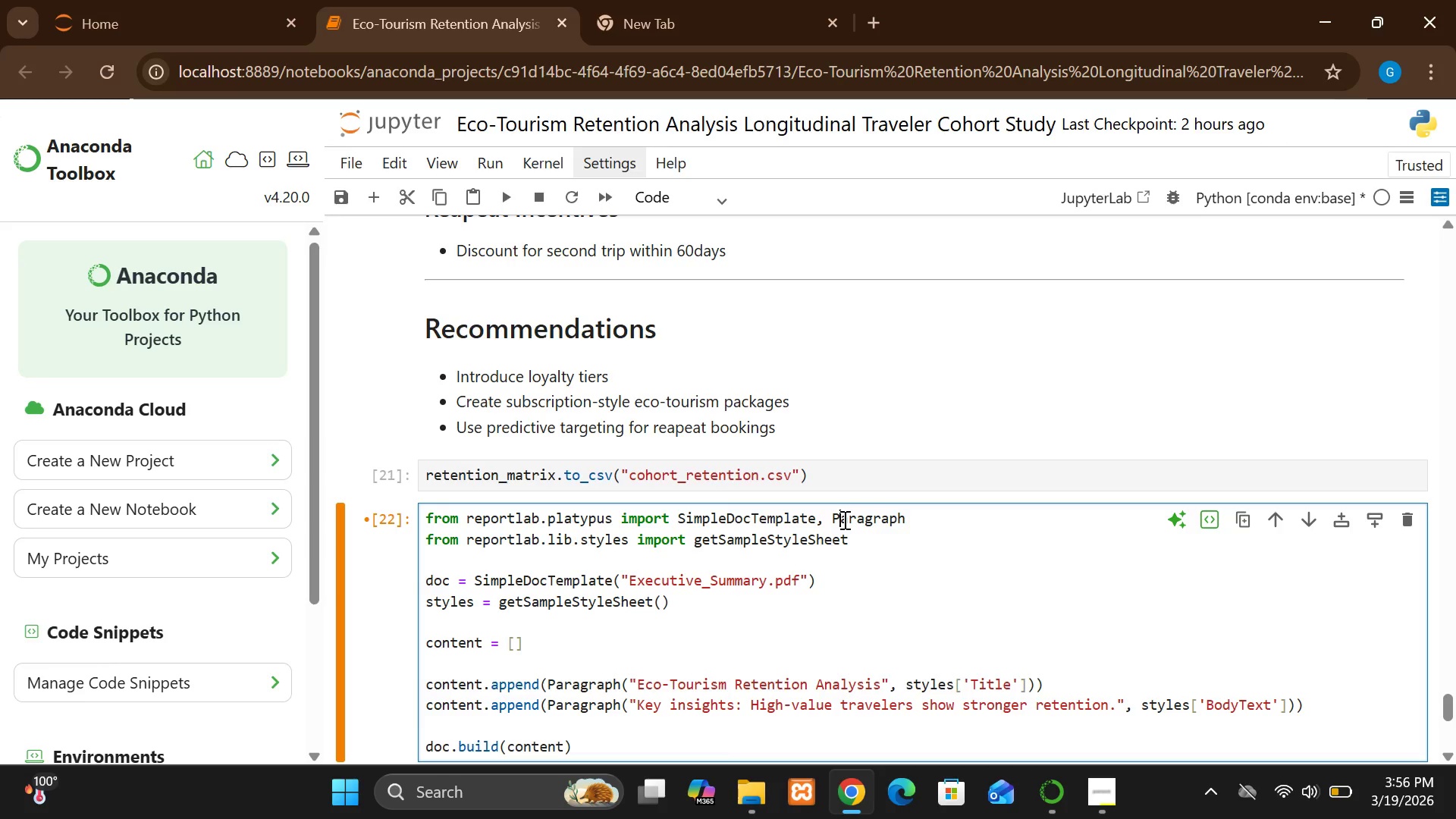 
key(Shift+ShiftRight)
 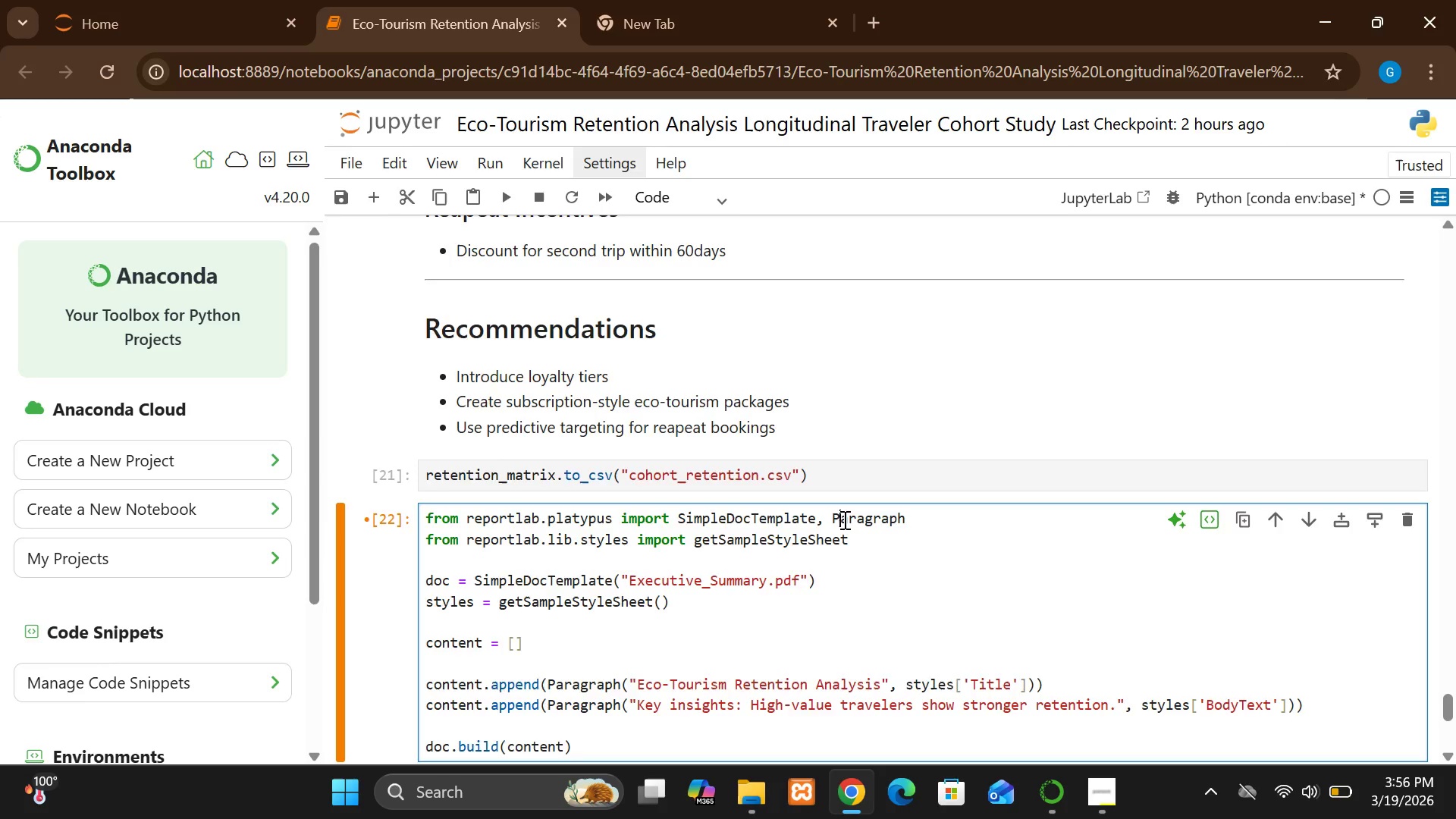 
key(Shift+Enter)
 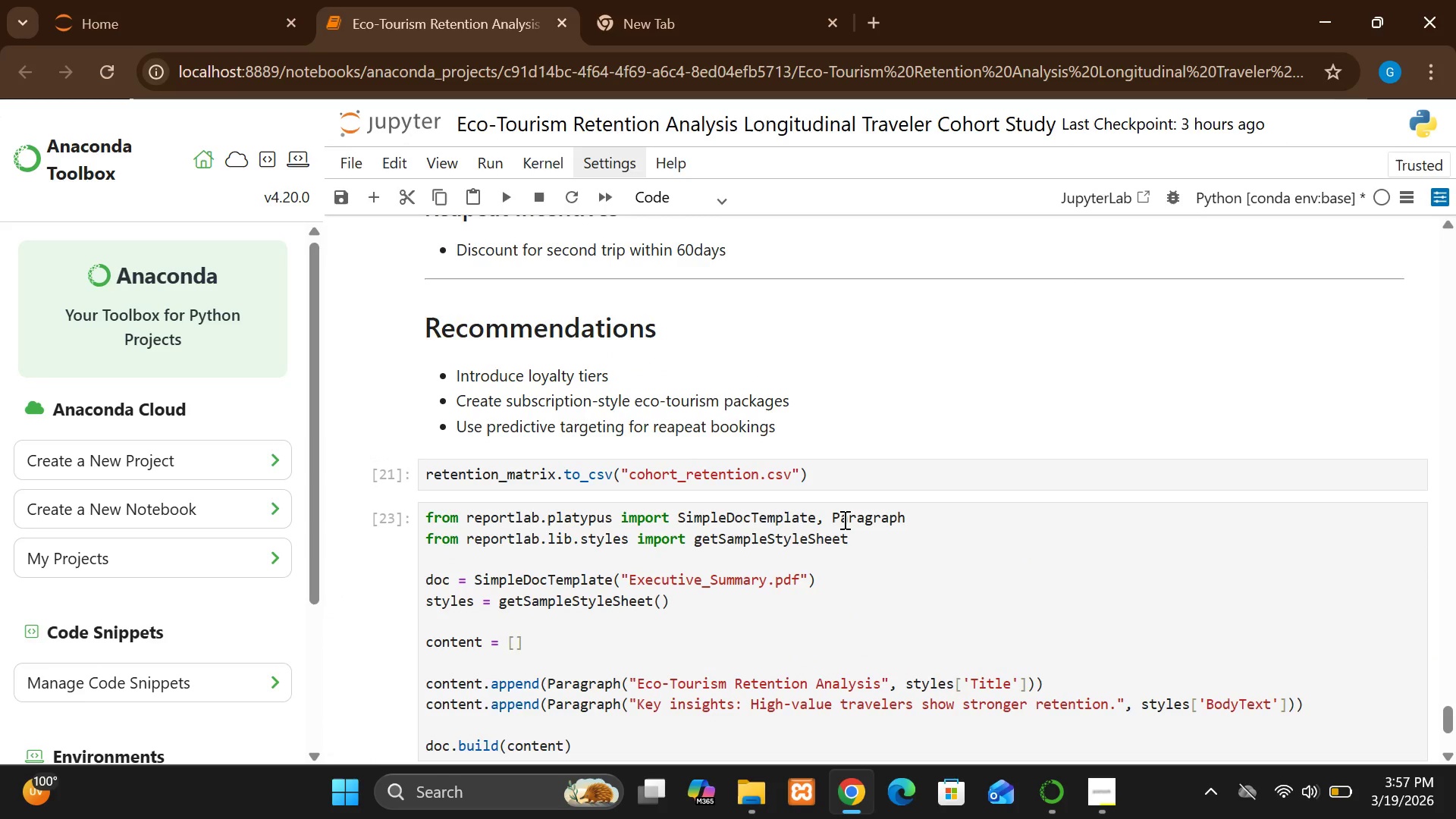 